 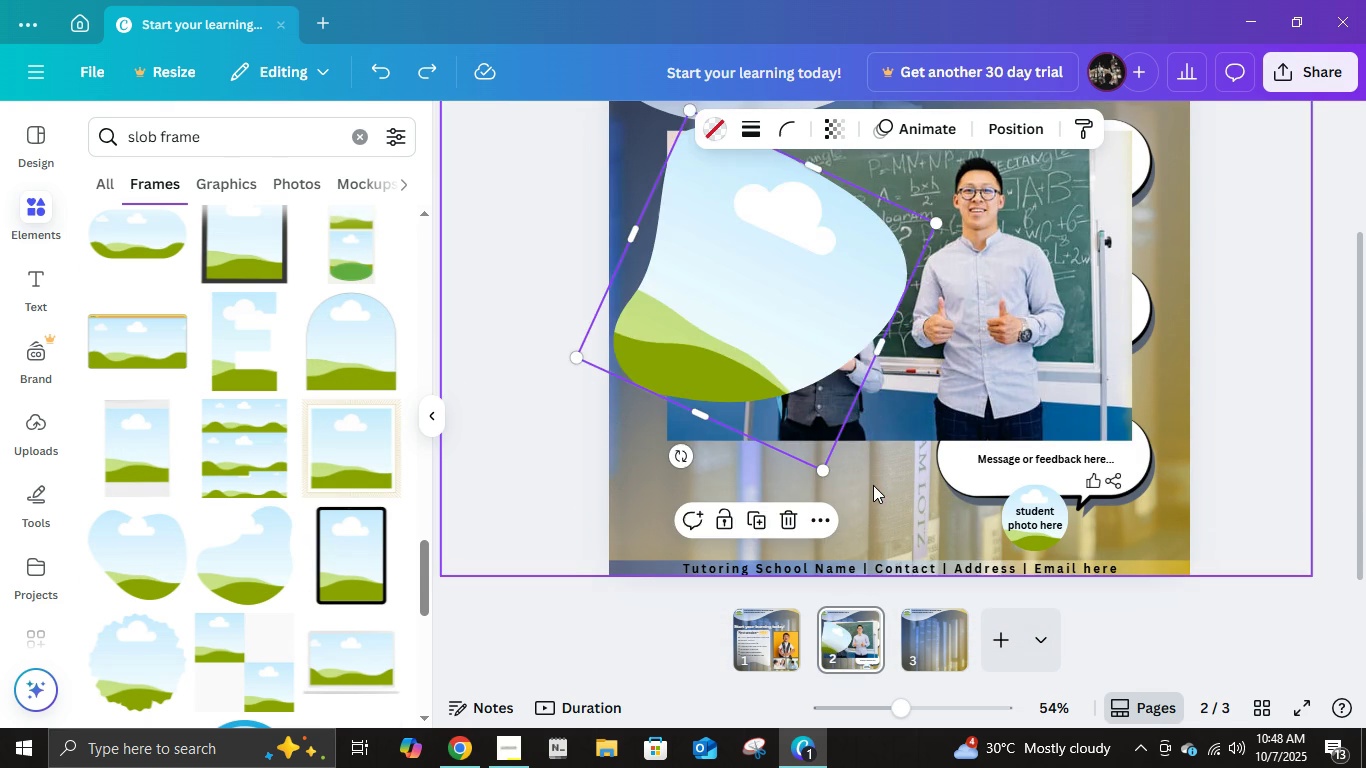 
key(Control+Z)
 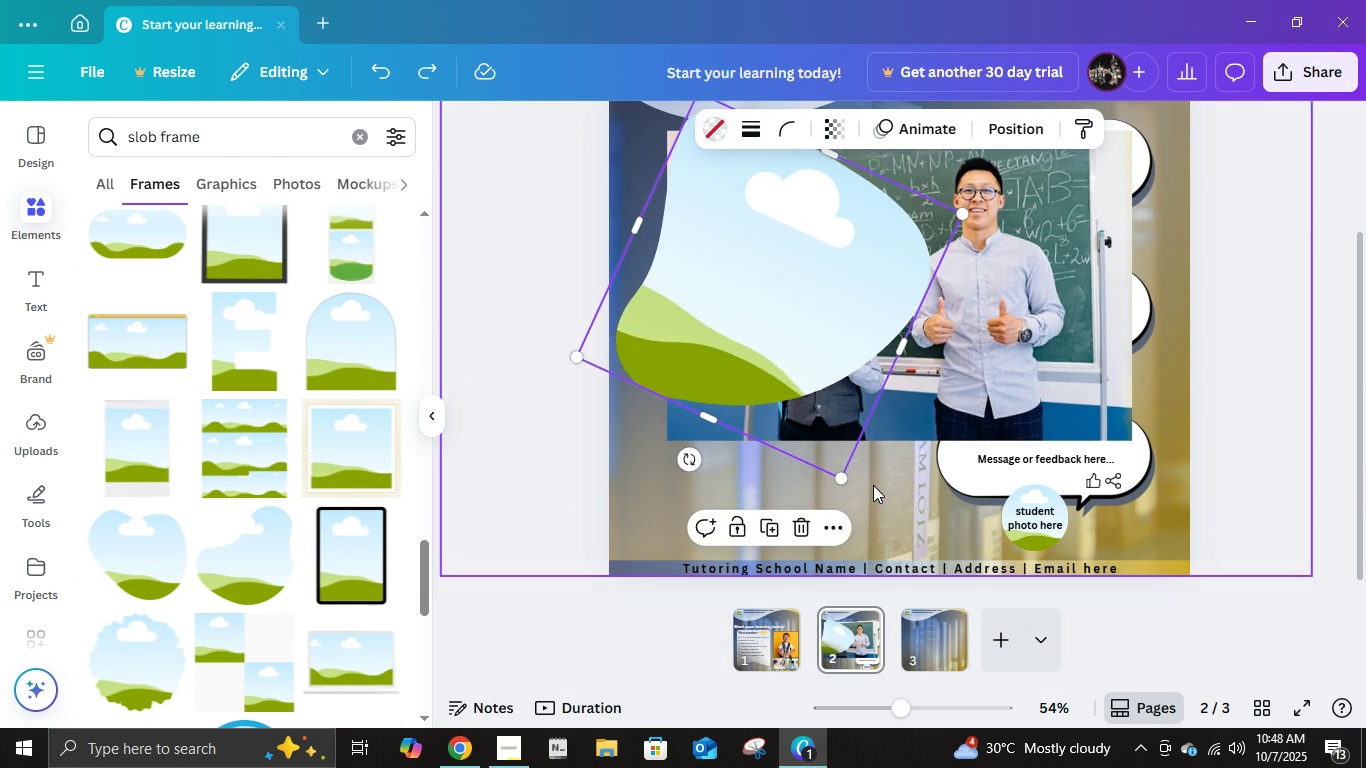 
key(Control+Z)
 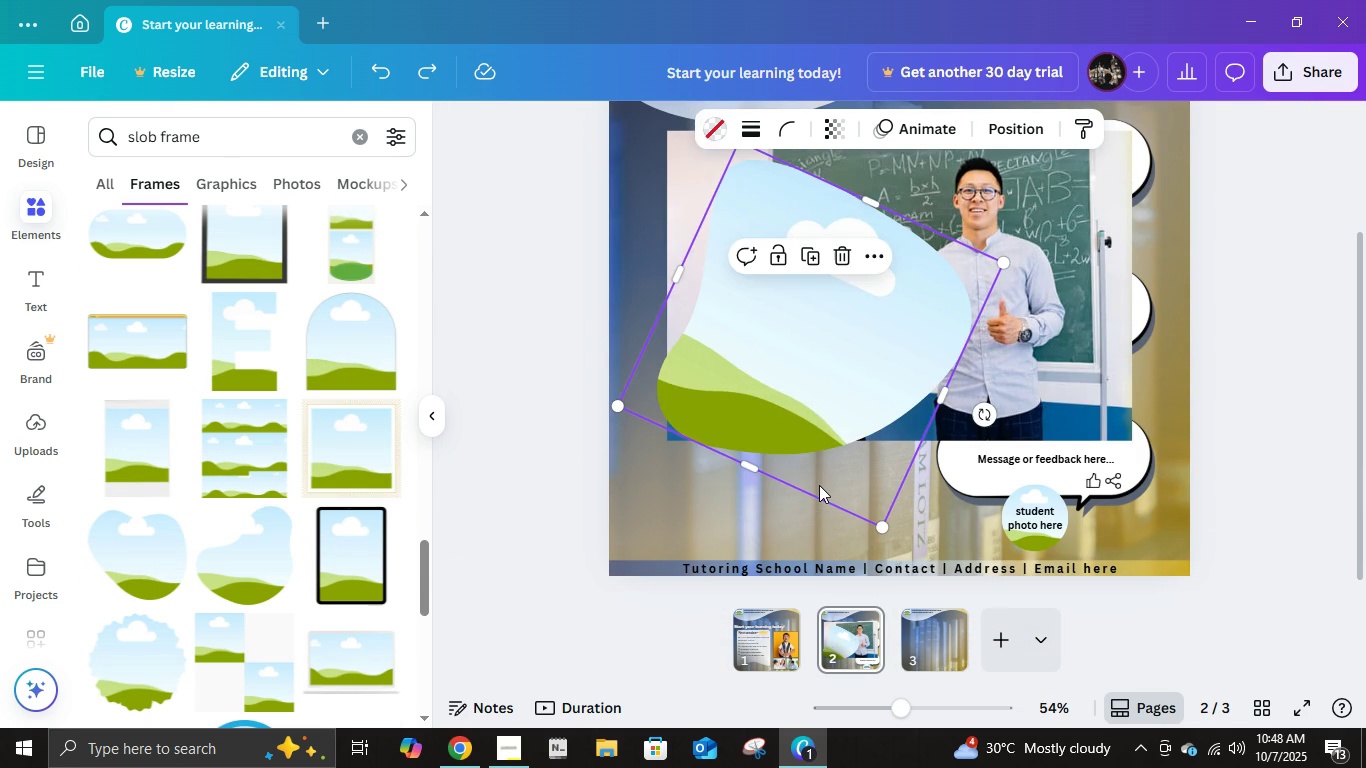 
key(Control+Z)
 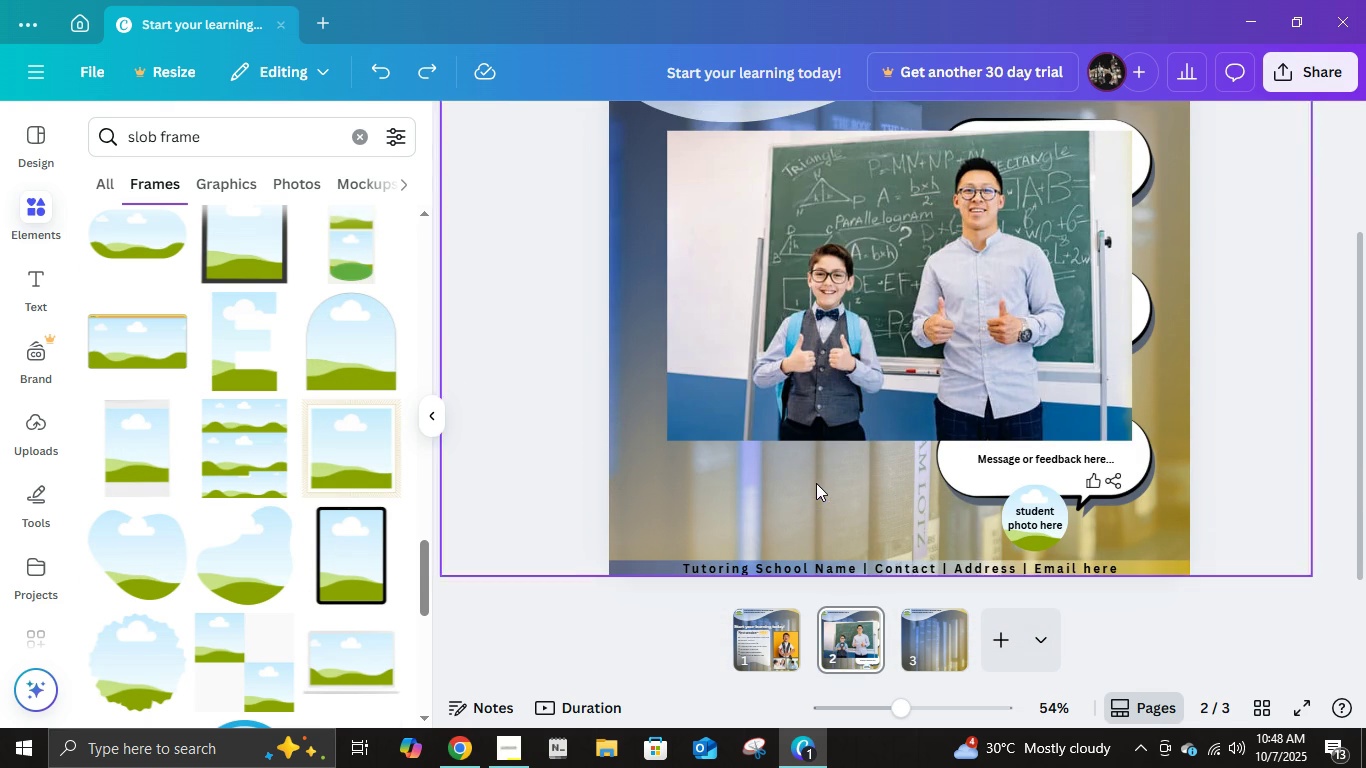 
key(Delete)
 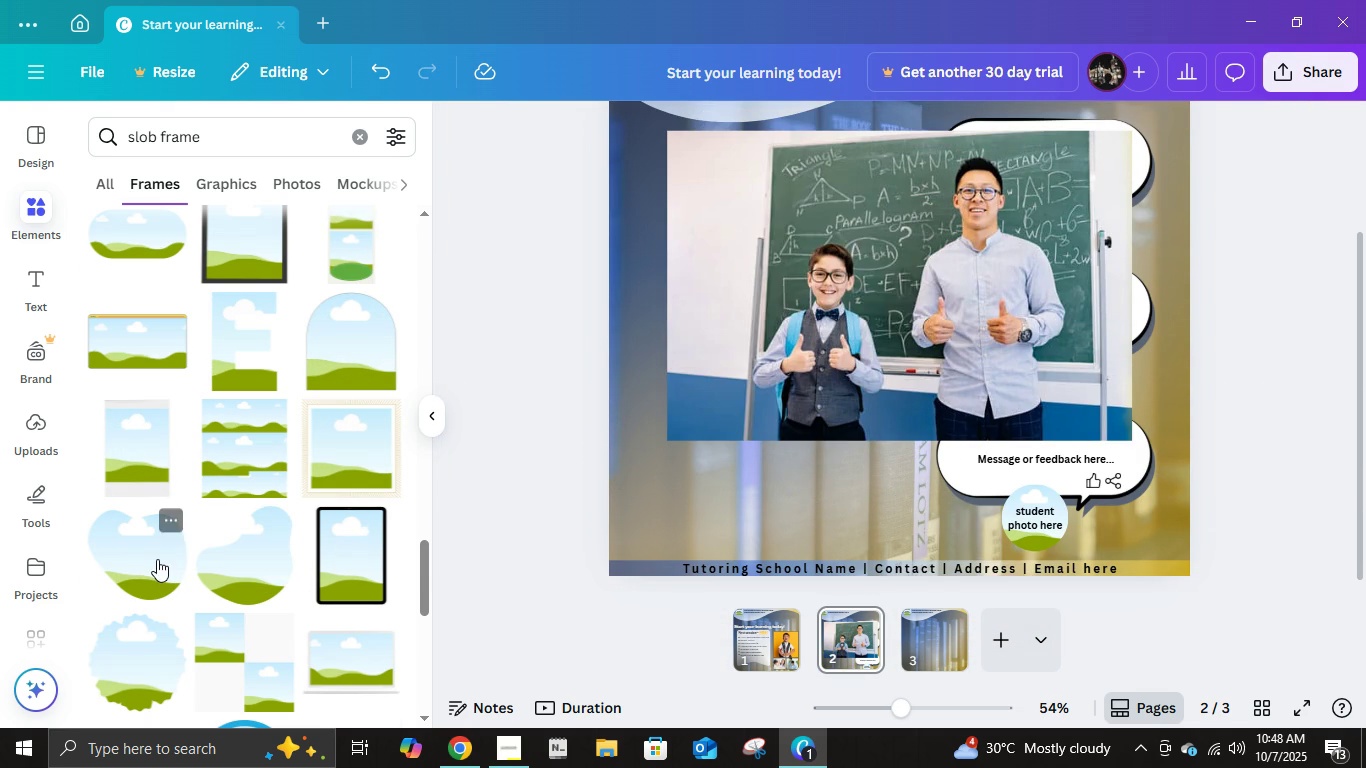 
left_click([157, 559])